 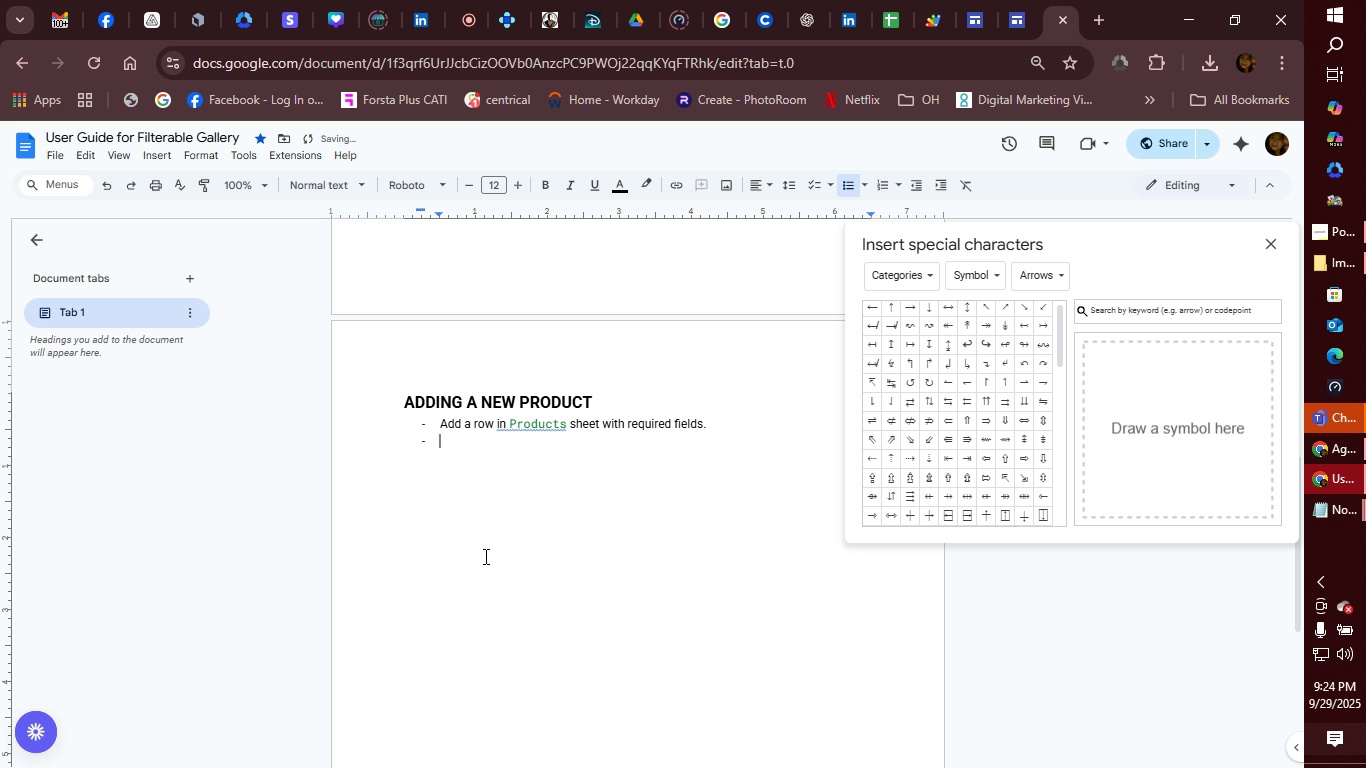 
key(Enter)
 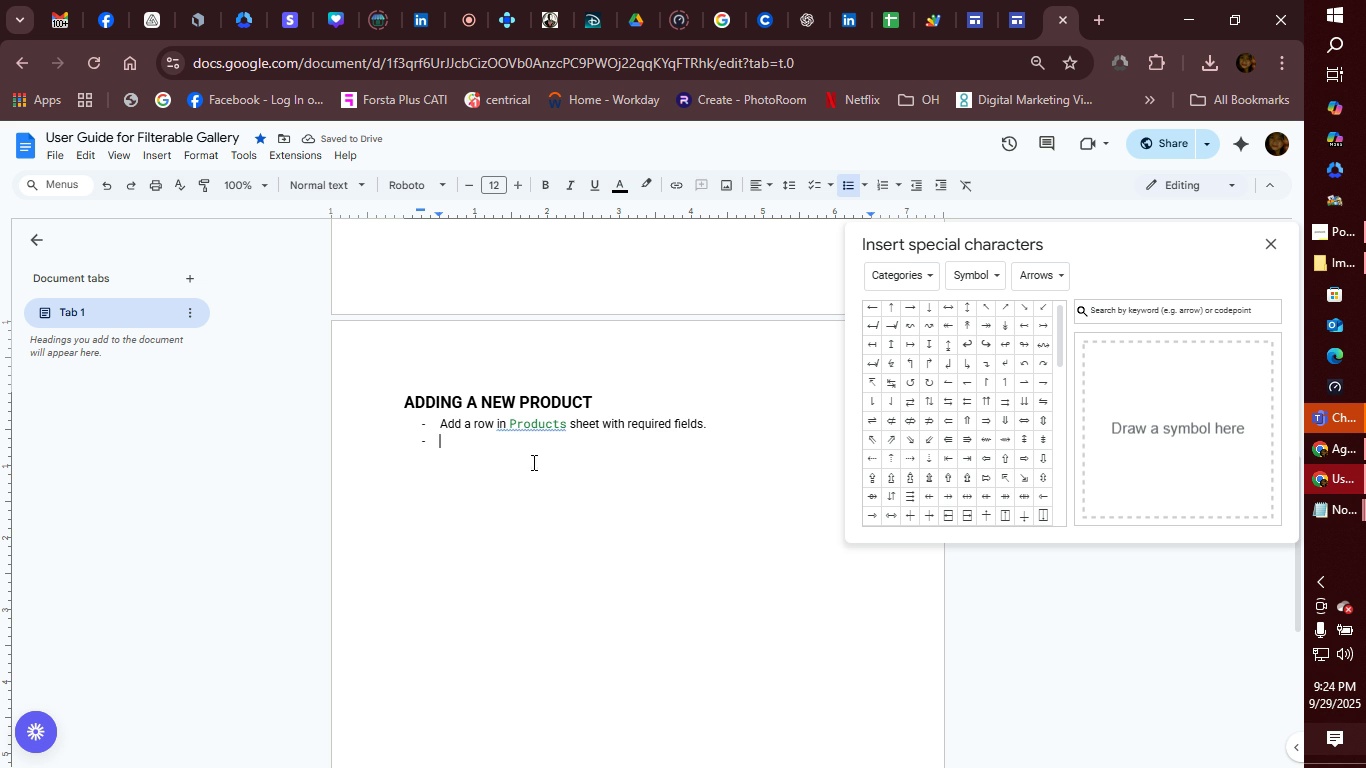 
right_click([510, 424])
 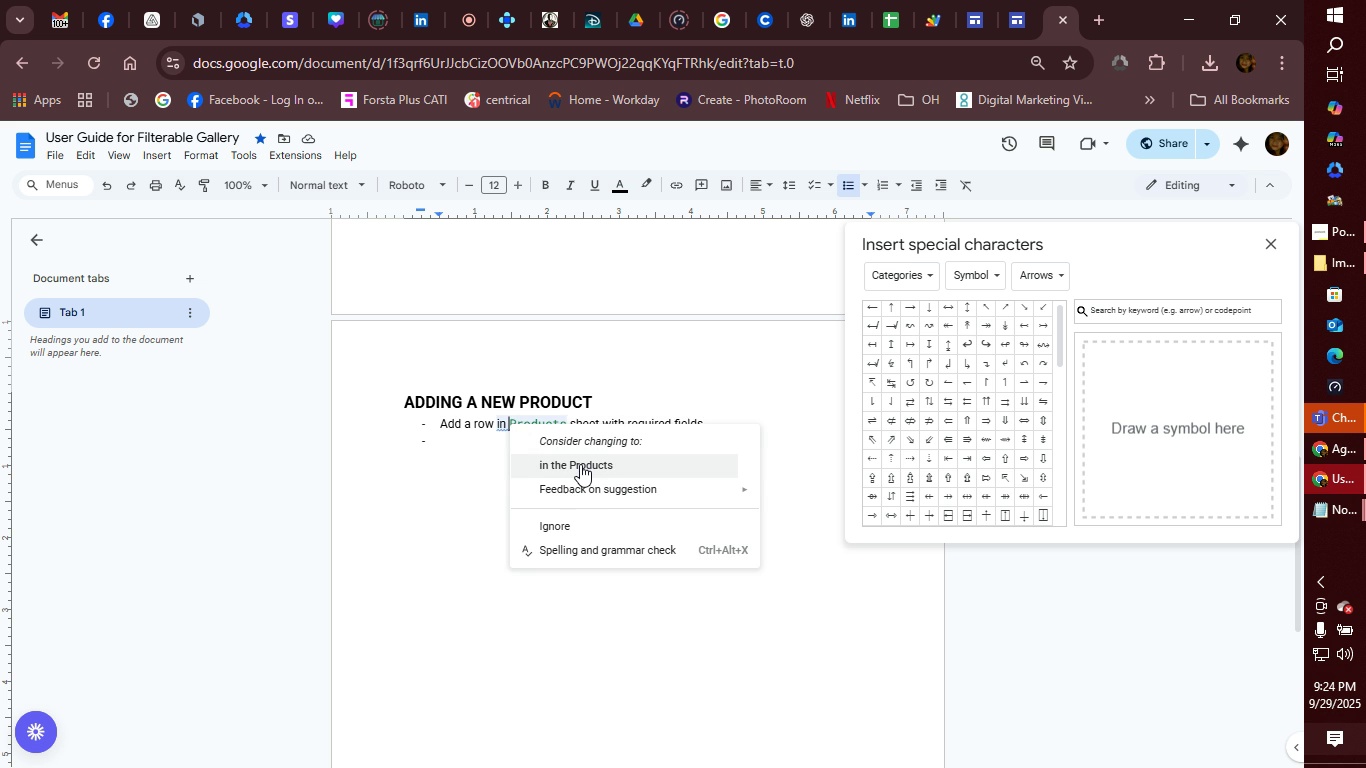 
left_click([580, 464])
 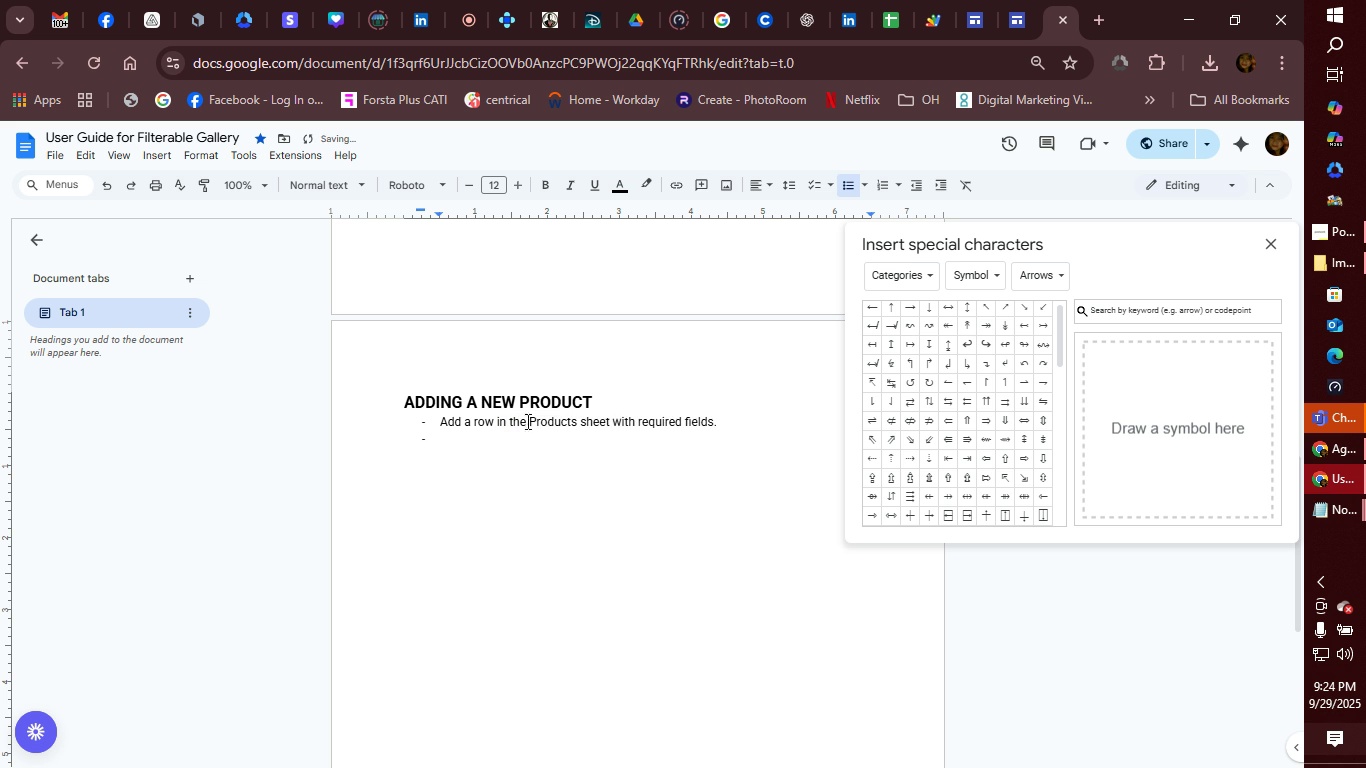 
left_click([527, 419])
 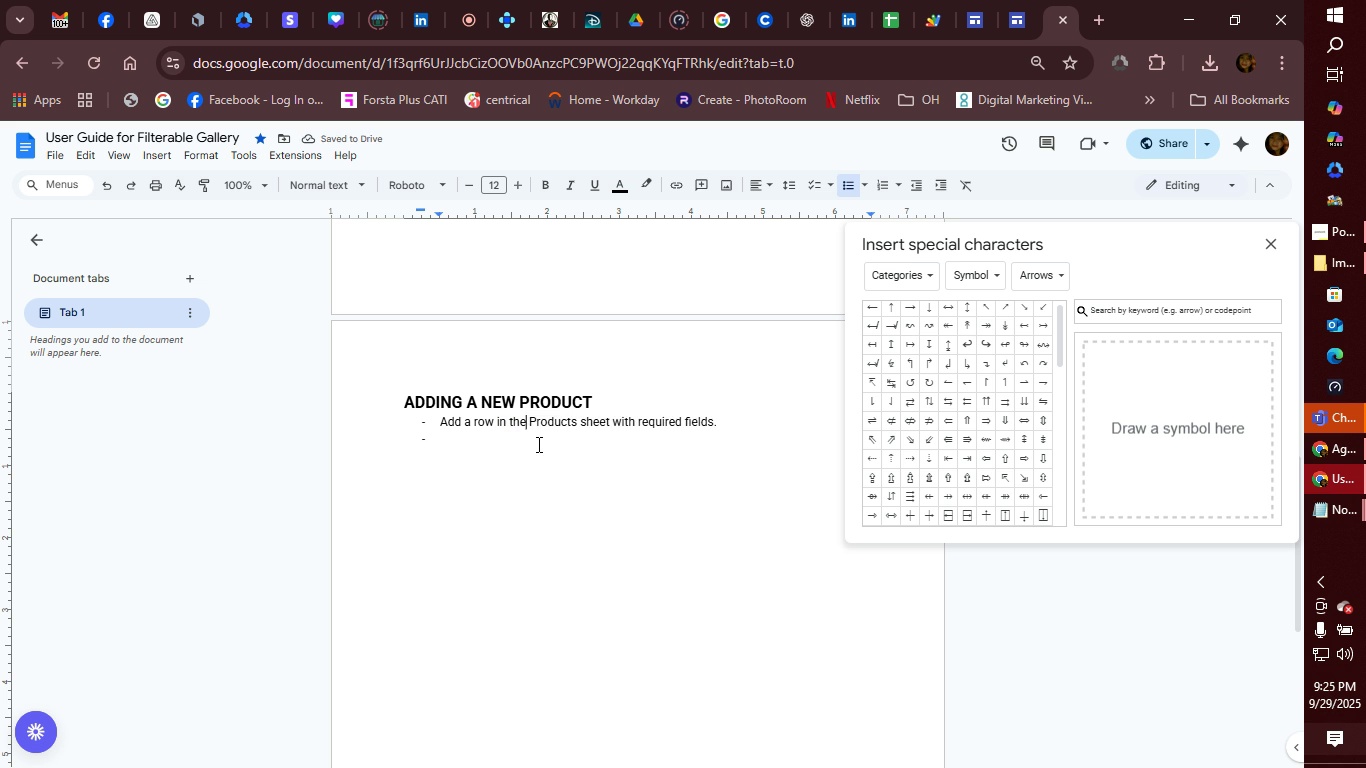 
key(ArrowRight)
 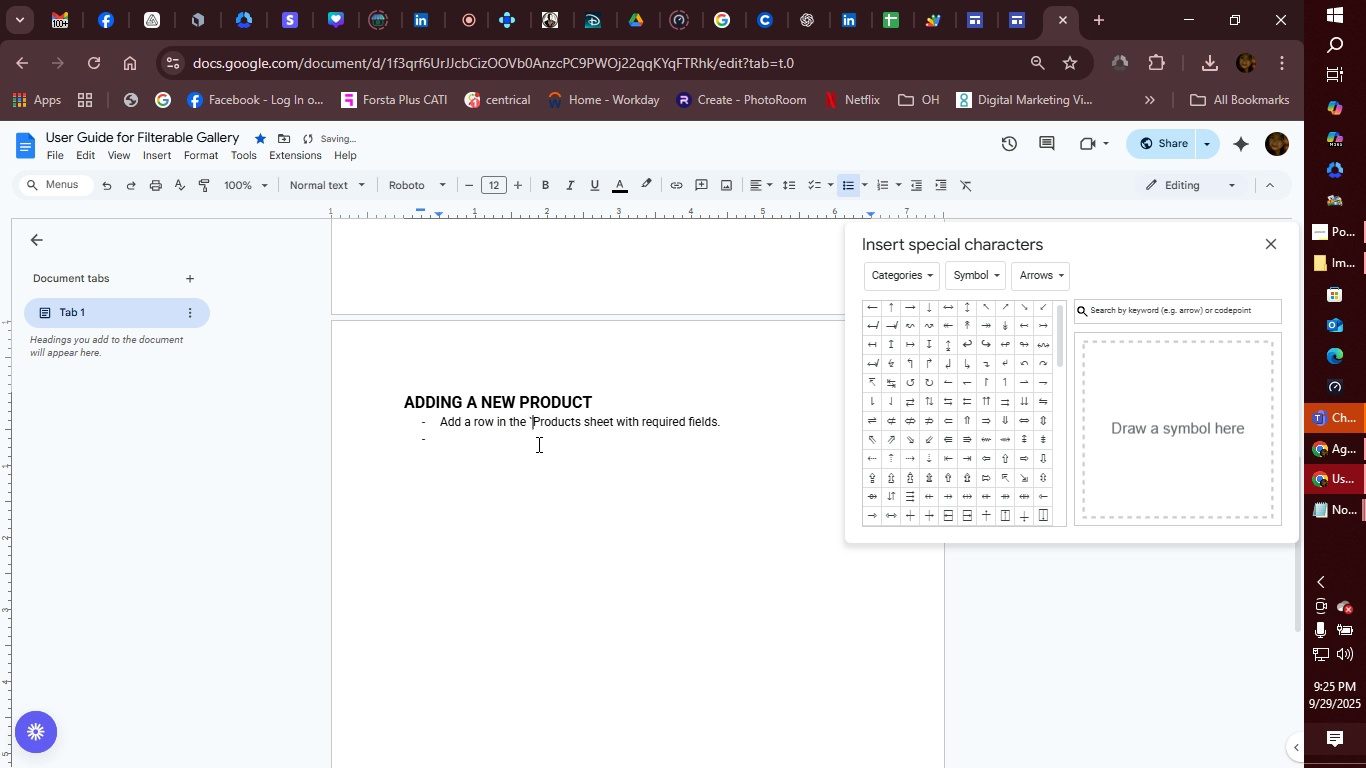 
key(Backquote)
 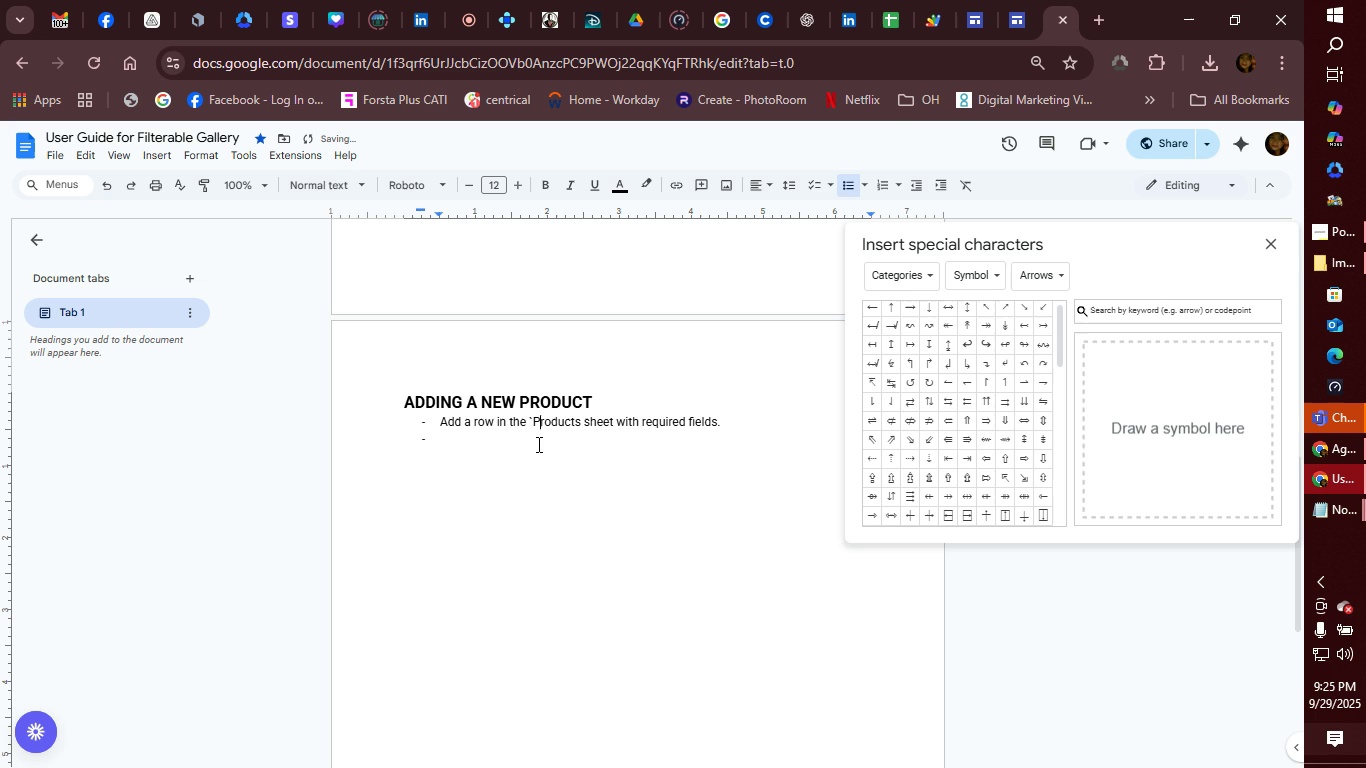 
key(ArrowRight)
 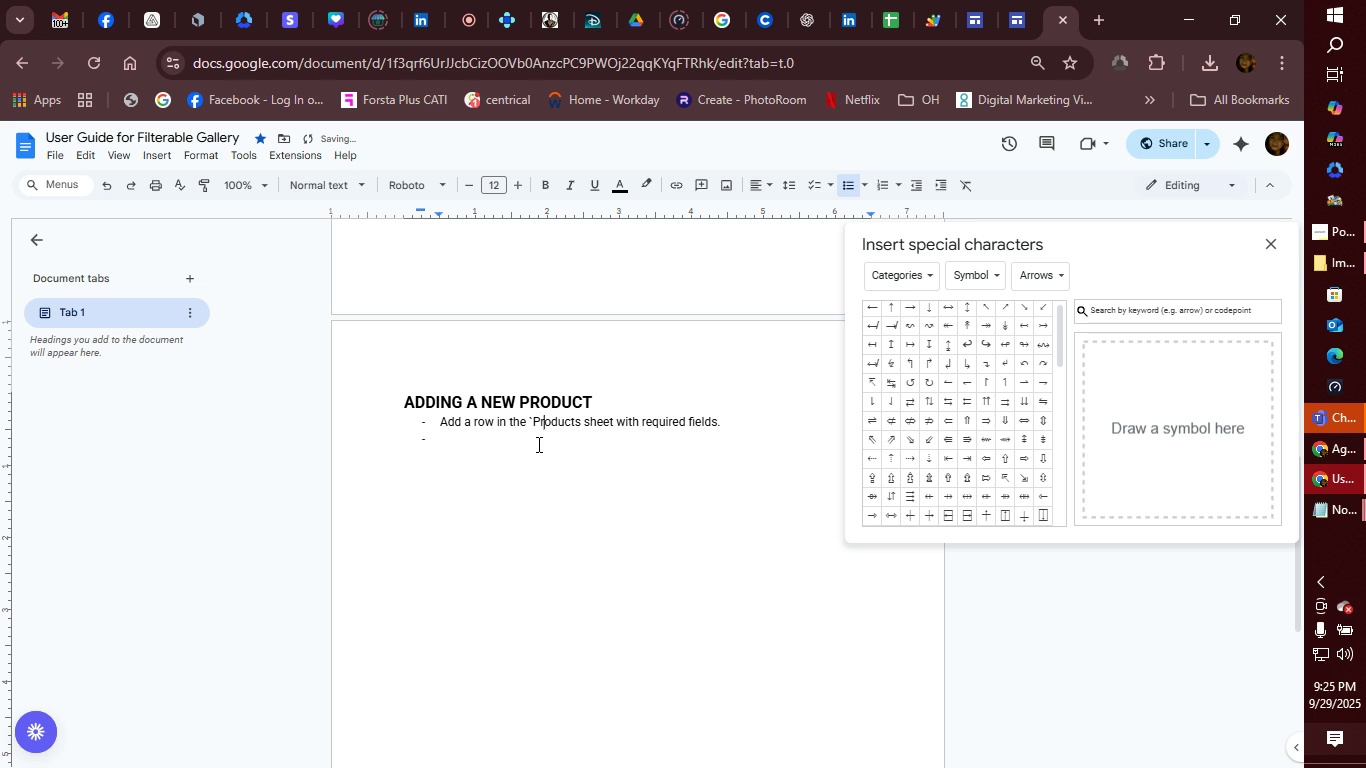 
key(ArrowRight)
 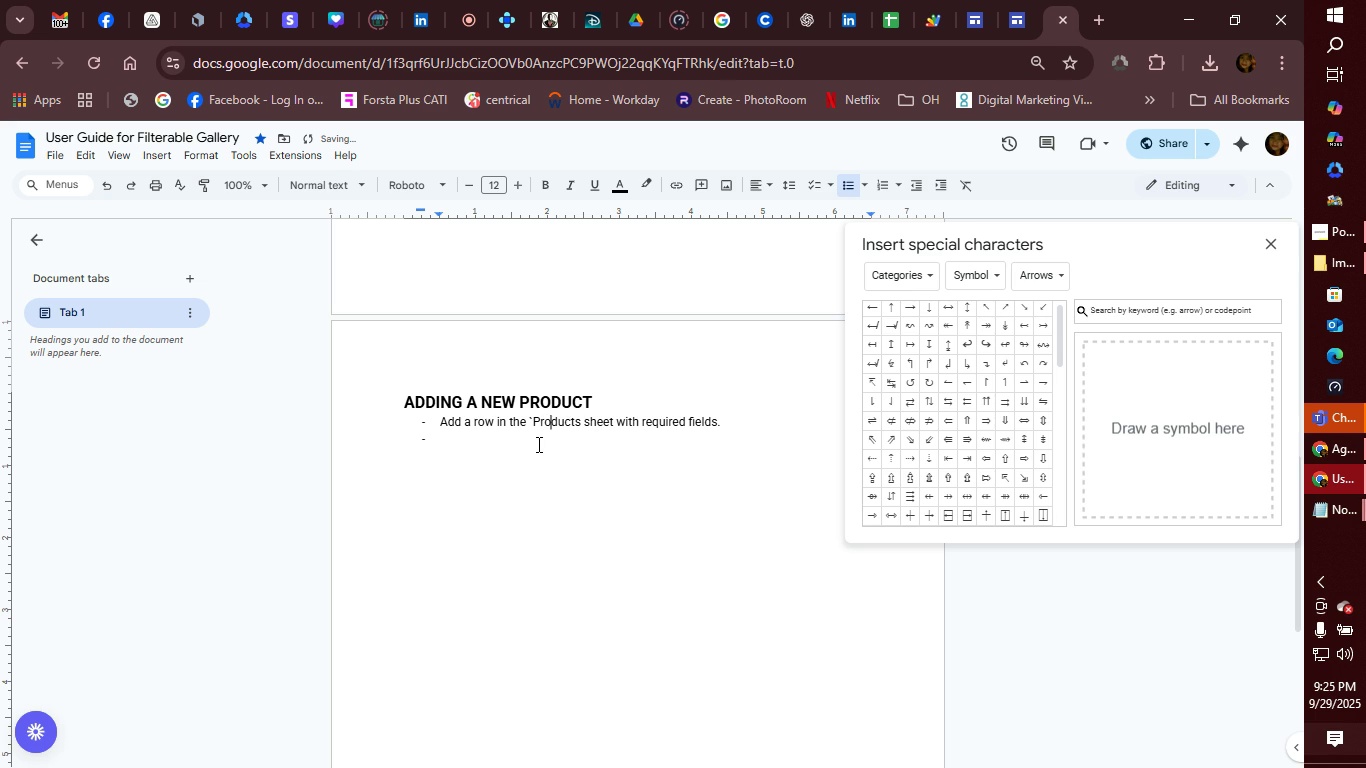 
key(ArrowRight)
 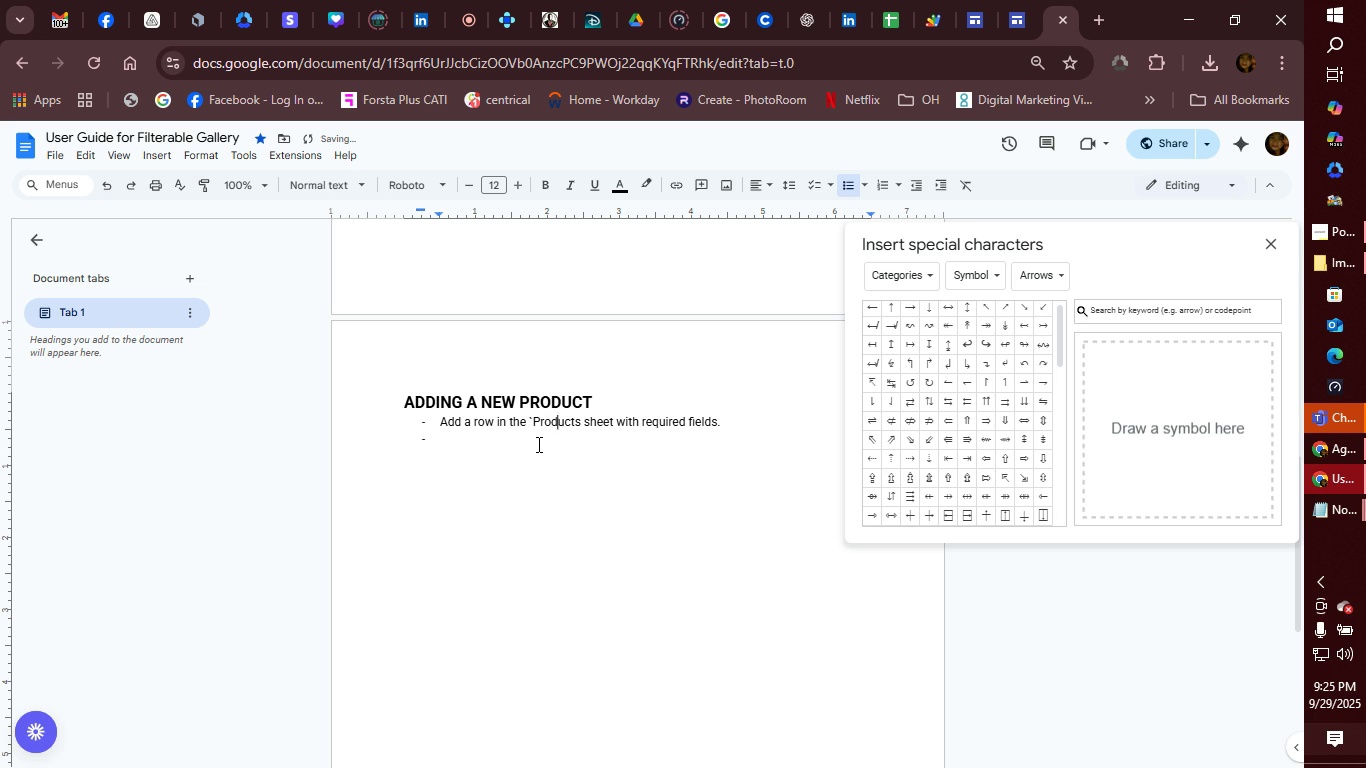 
key(ArrowRight)
 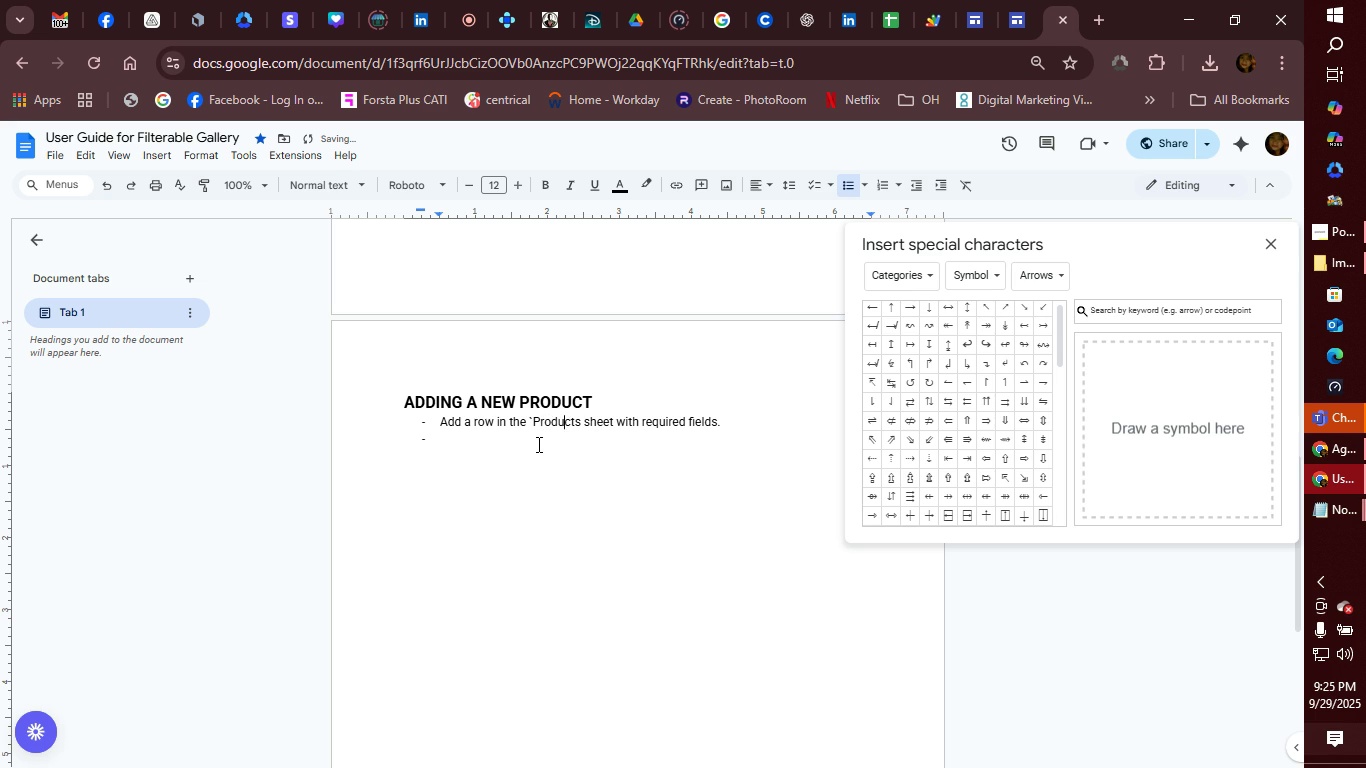 
key(ArrowRight)
 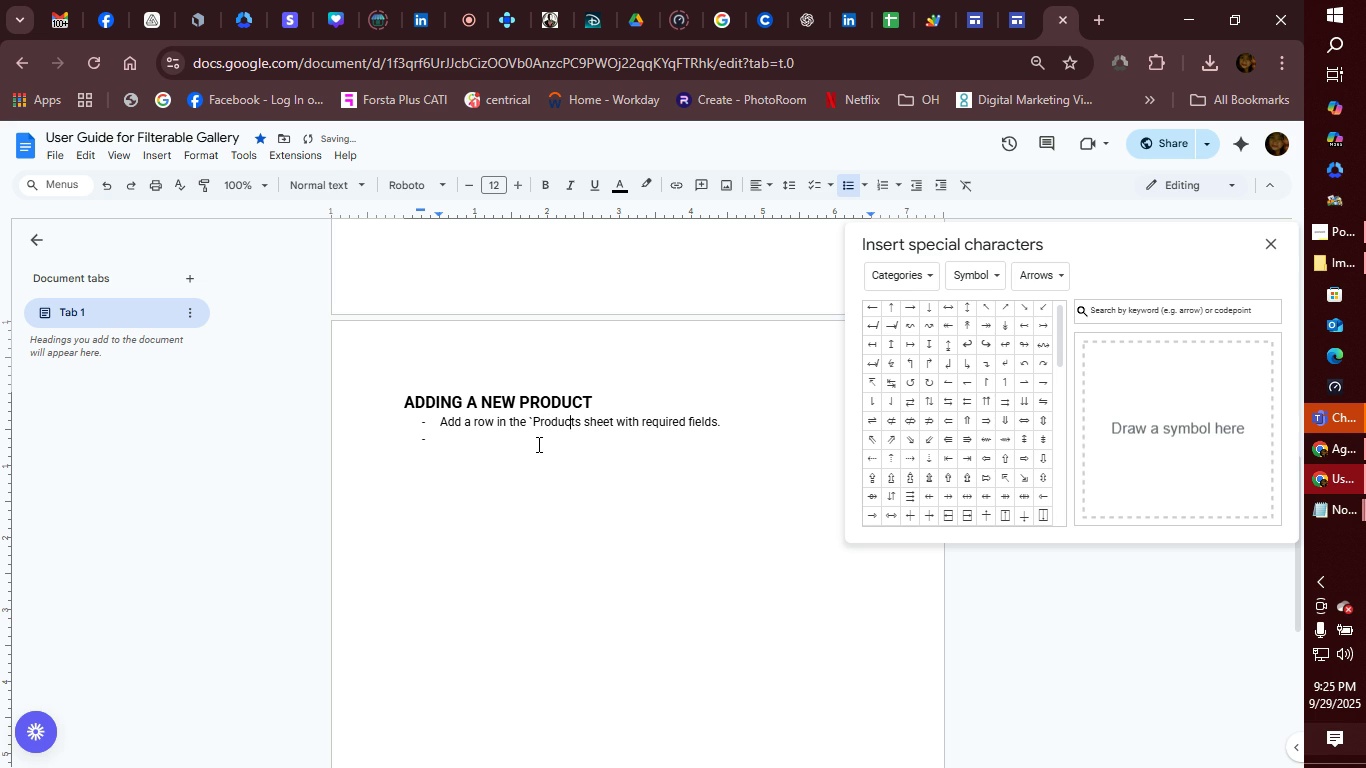 
key(ArrowRight)
 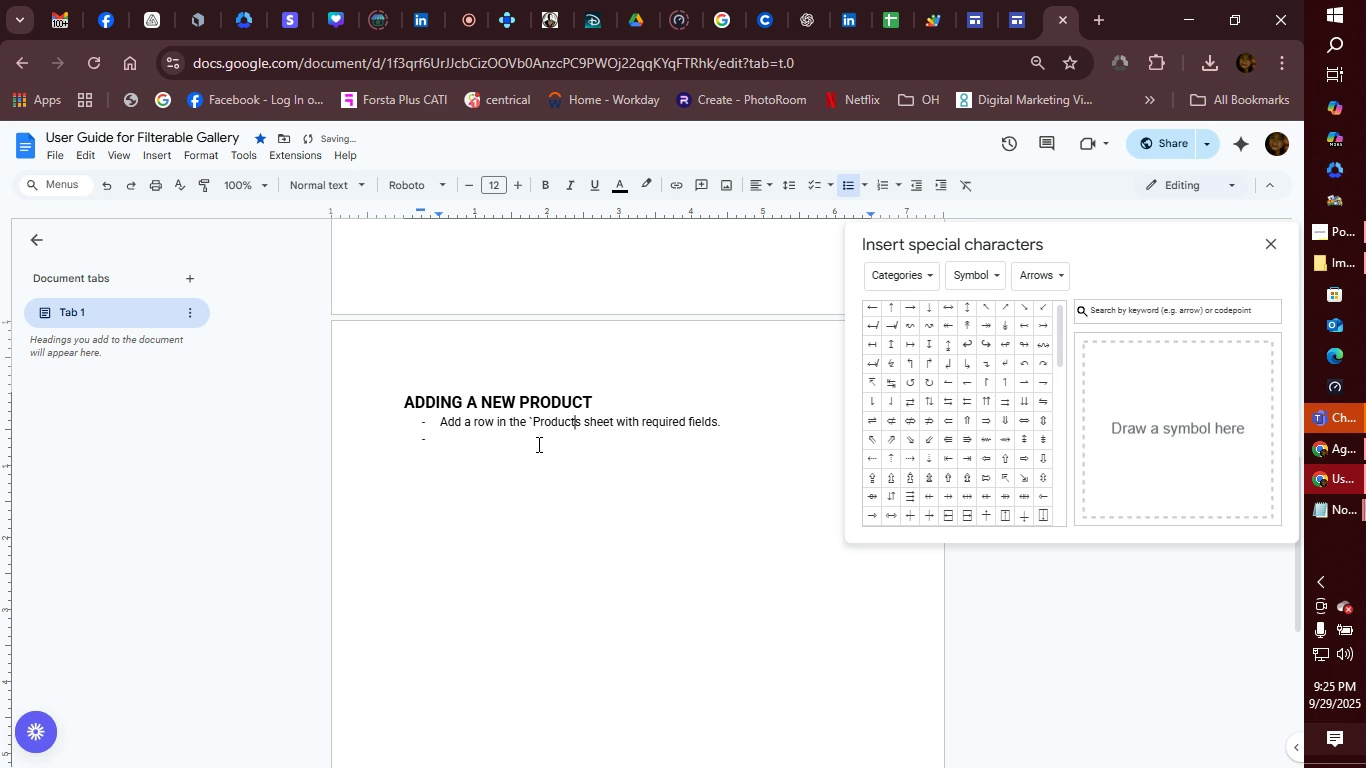 
key(ArrowRight)
 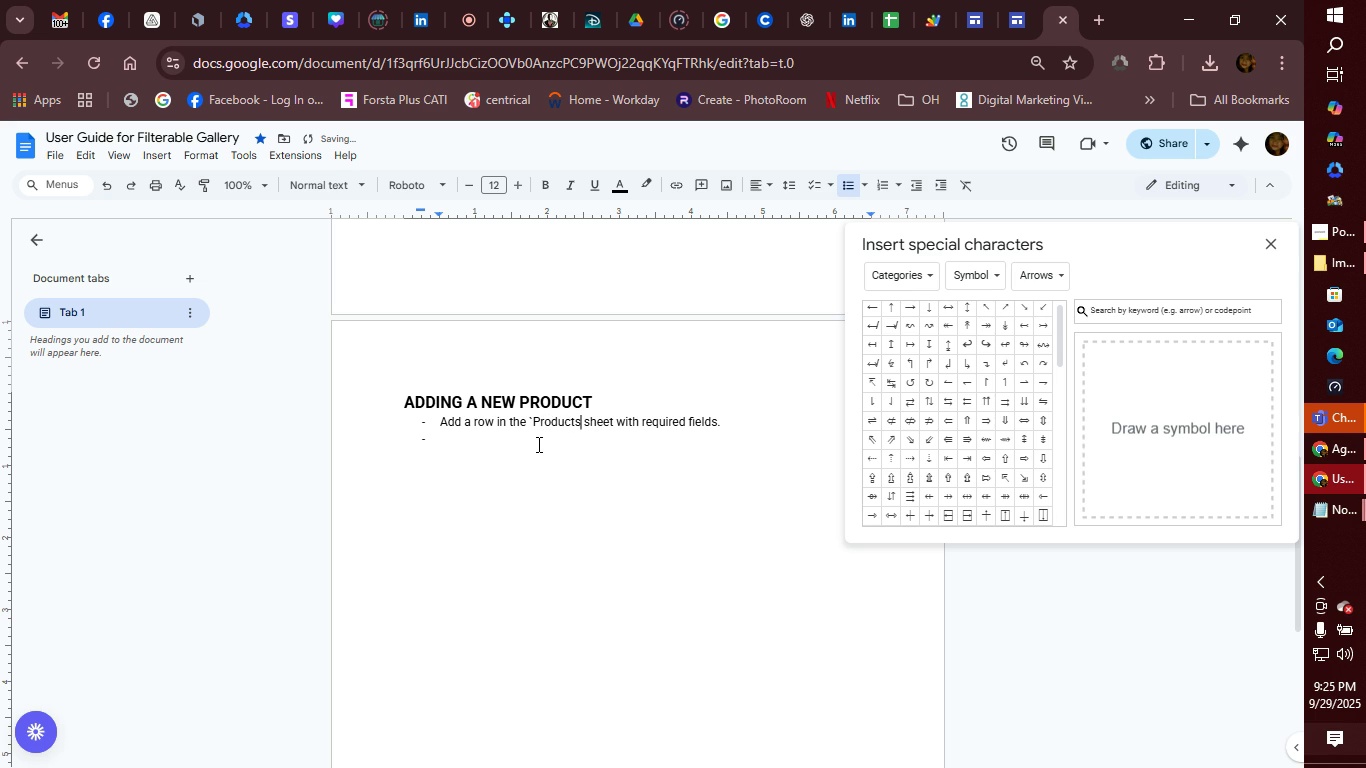 
key(ArrowRight)
 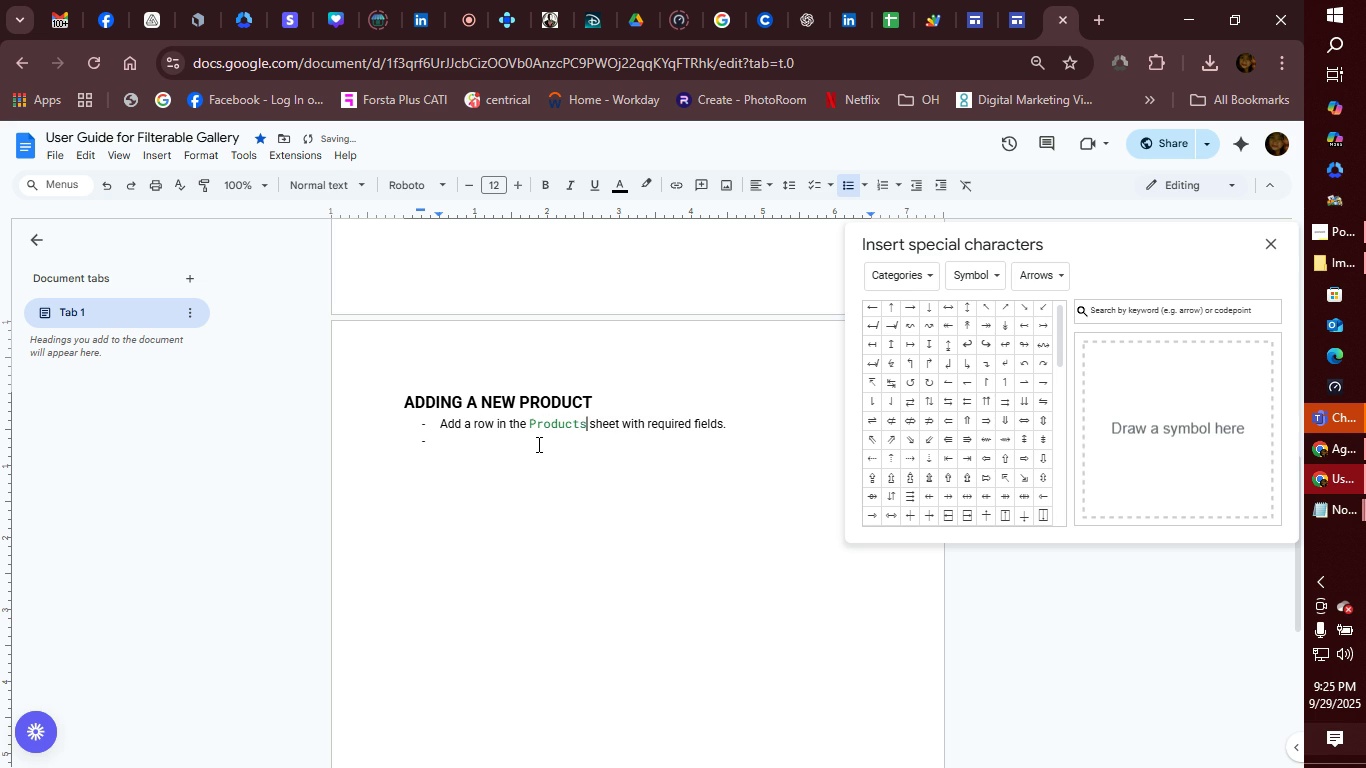 
key(Backquote)
 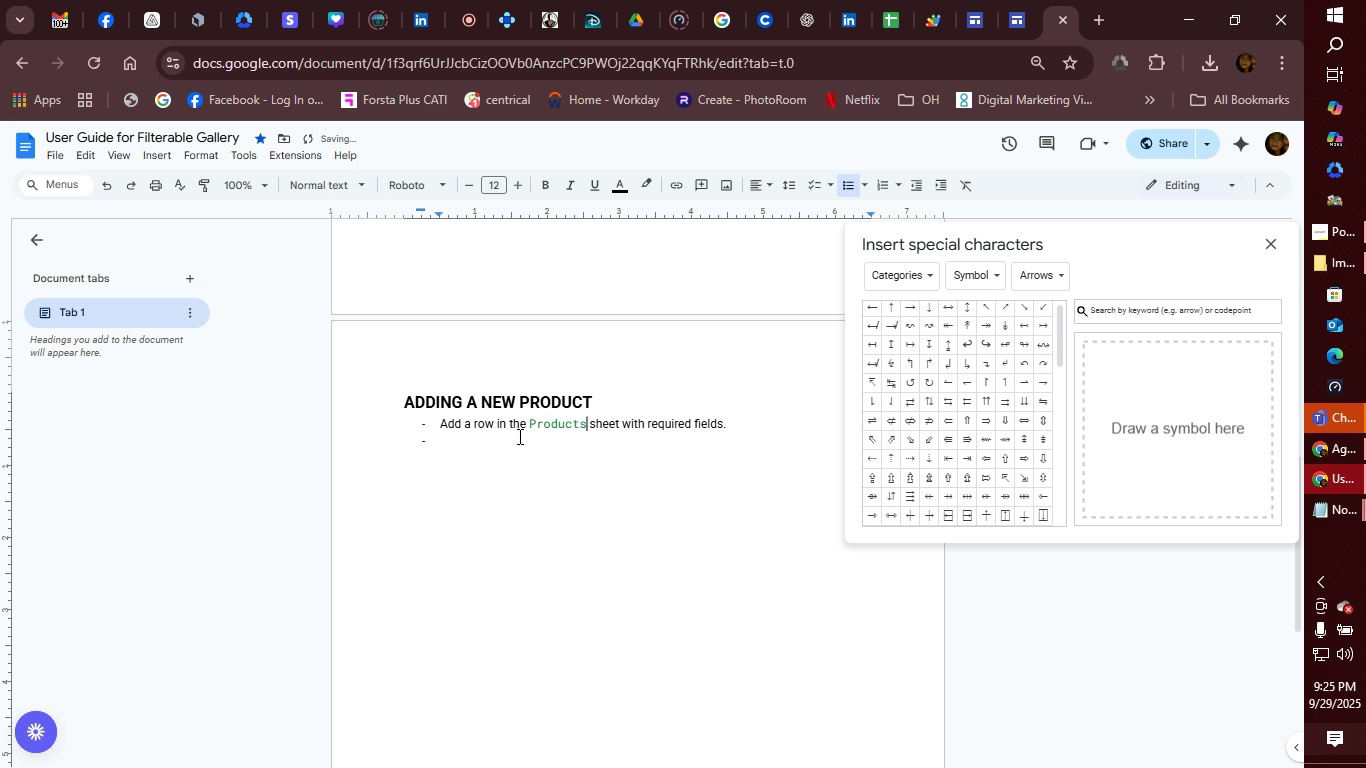 
left_click([508, 442])